 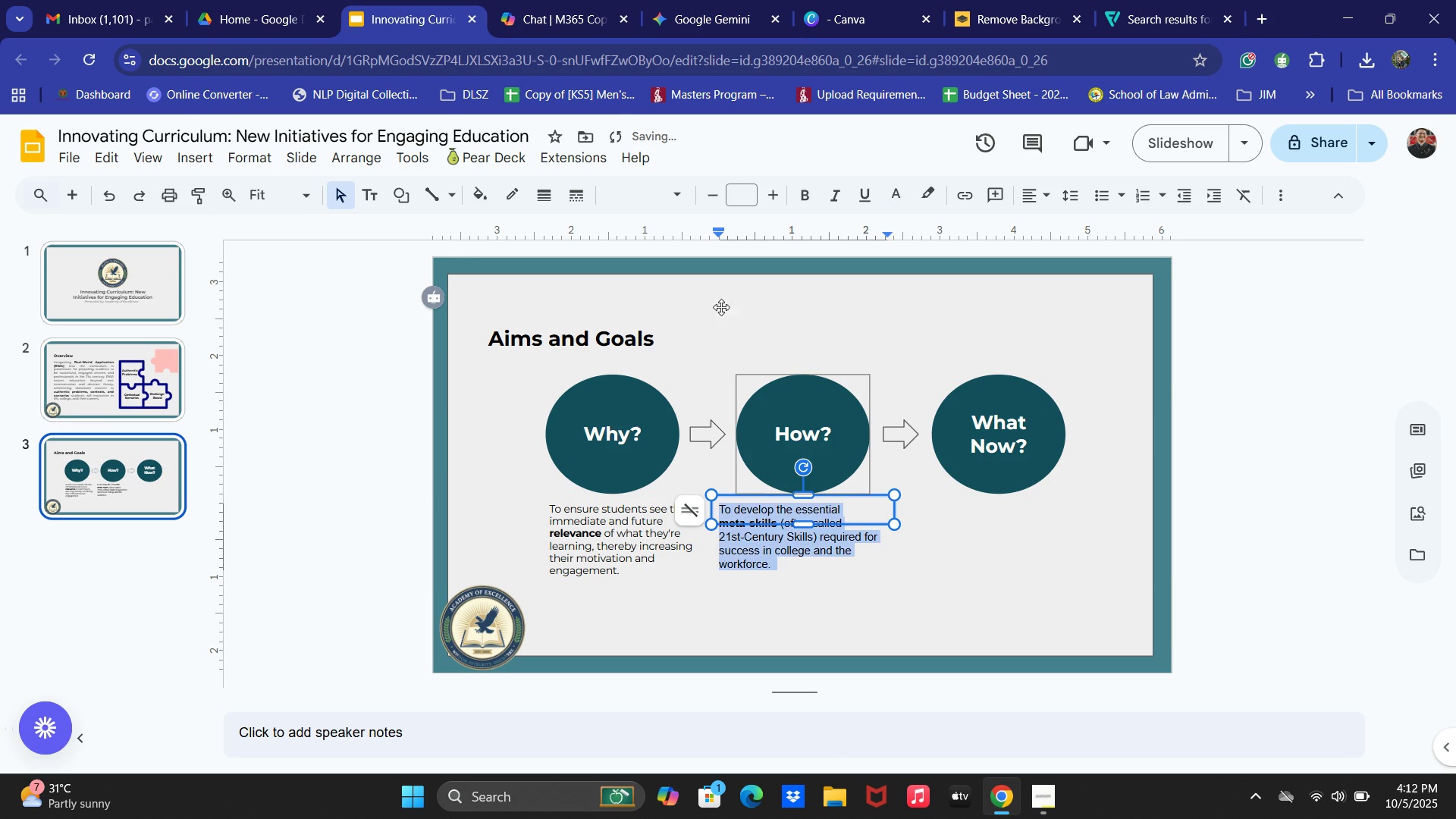 
left_click([669, 391])
 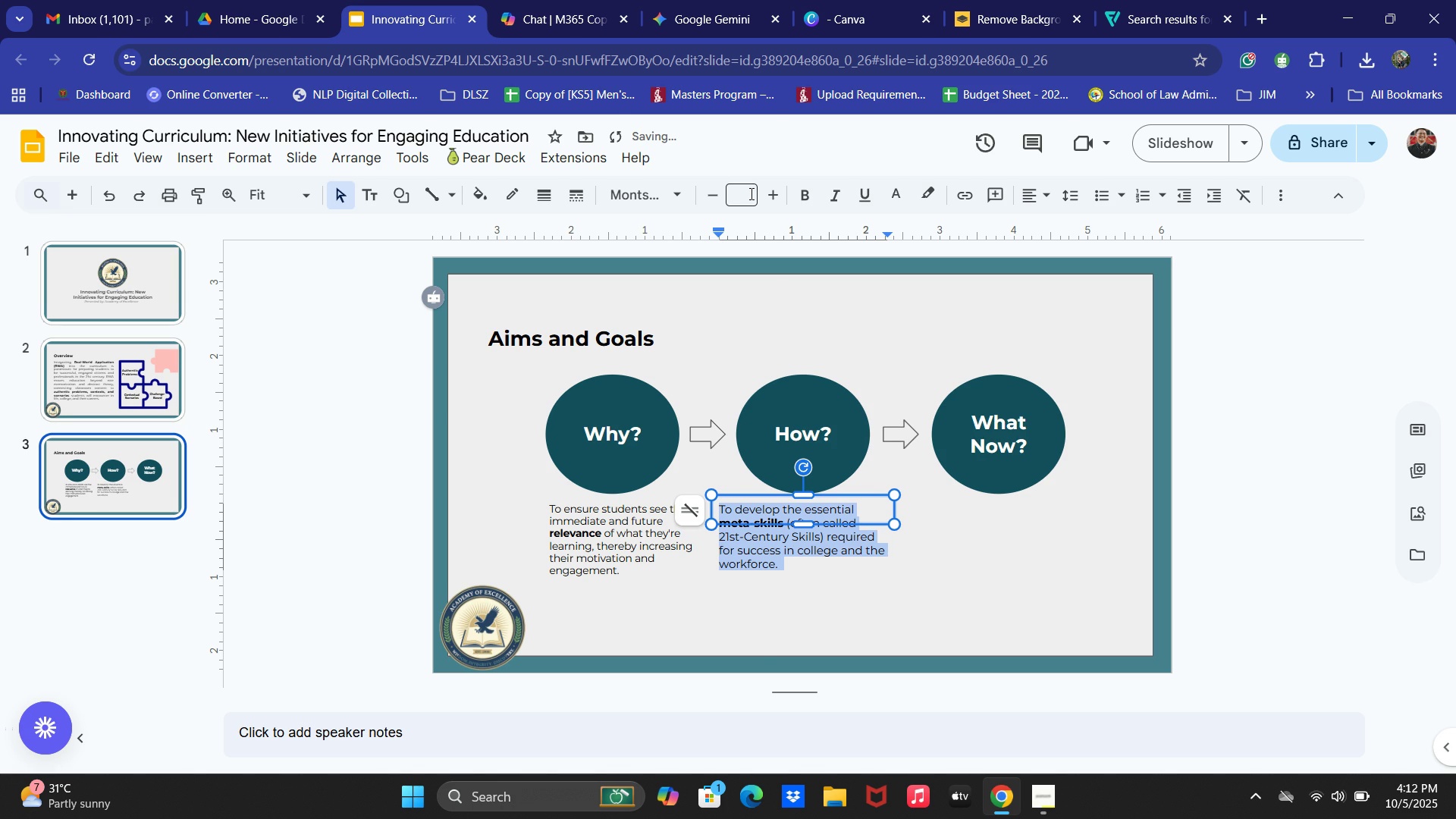 
left_click([745, 201])
 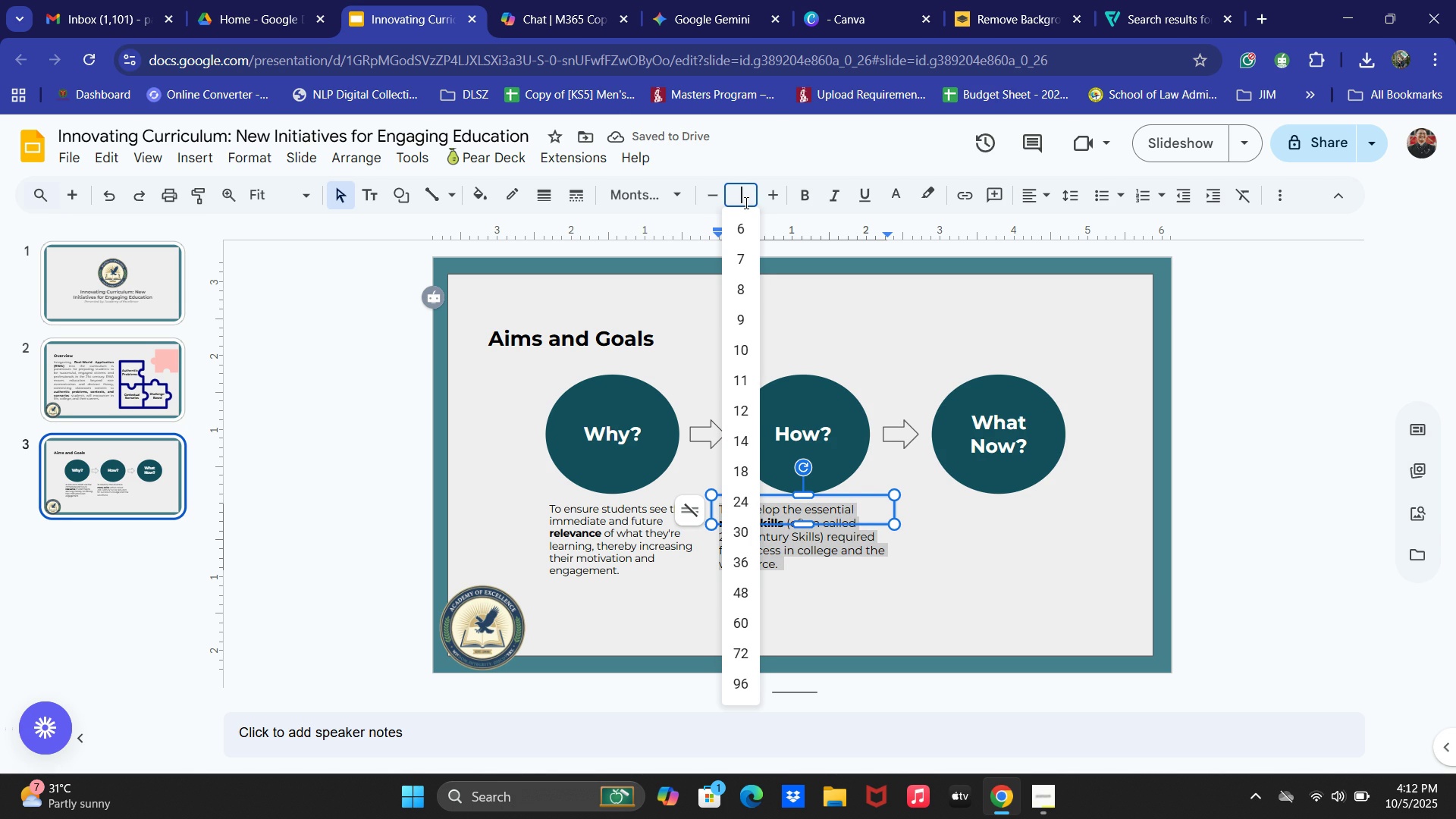 
key(Shift+ShiftRight)
 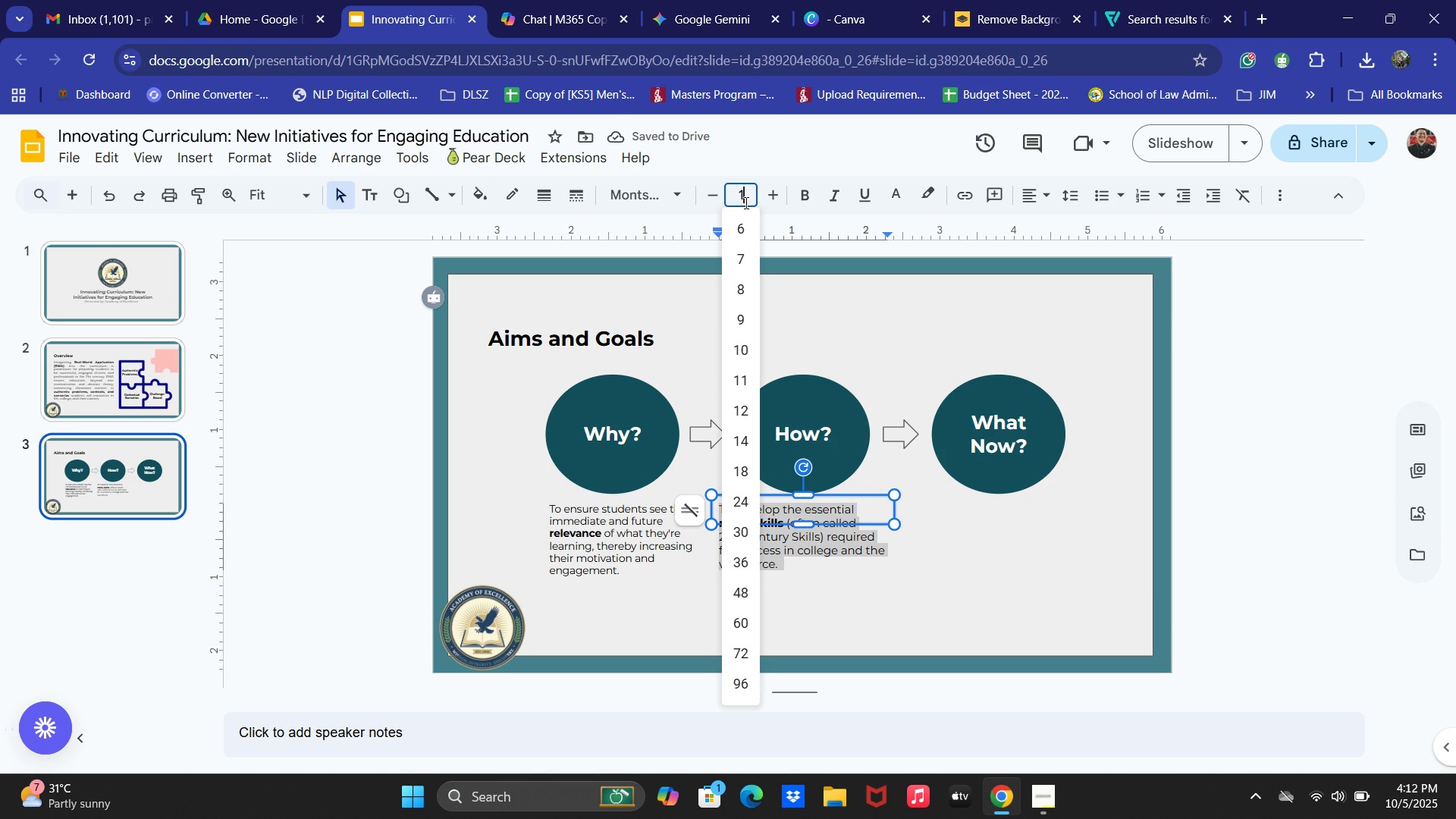 
key(Numpad1)
 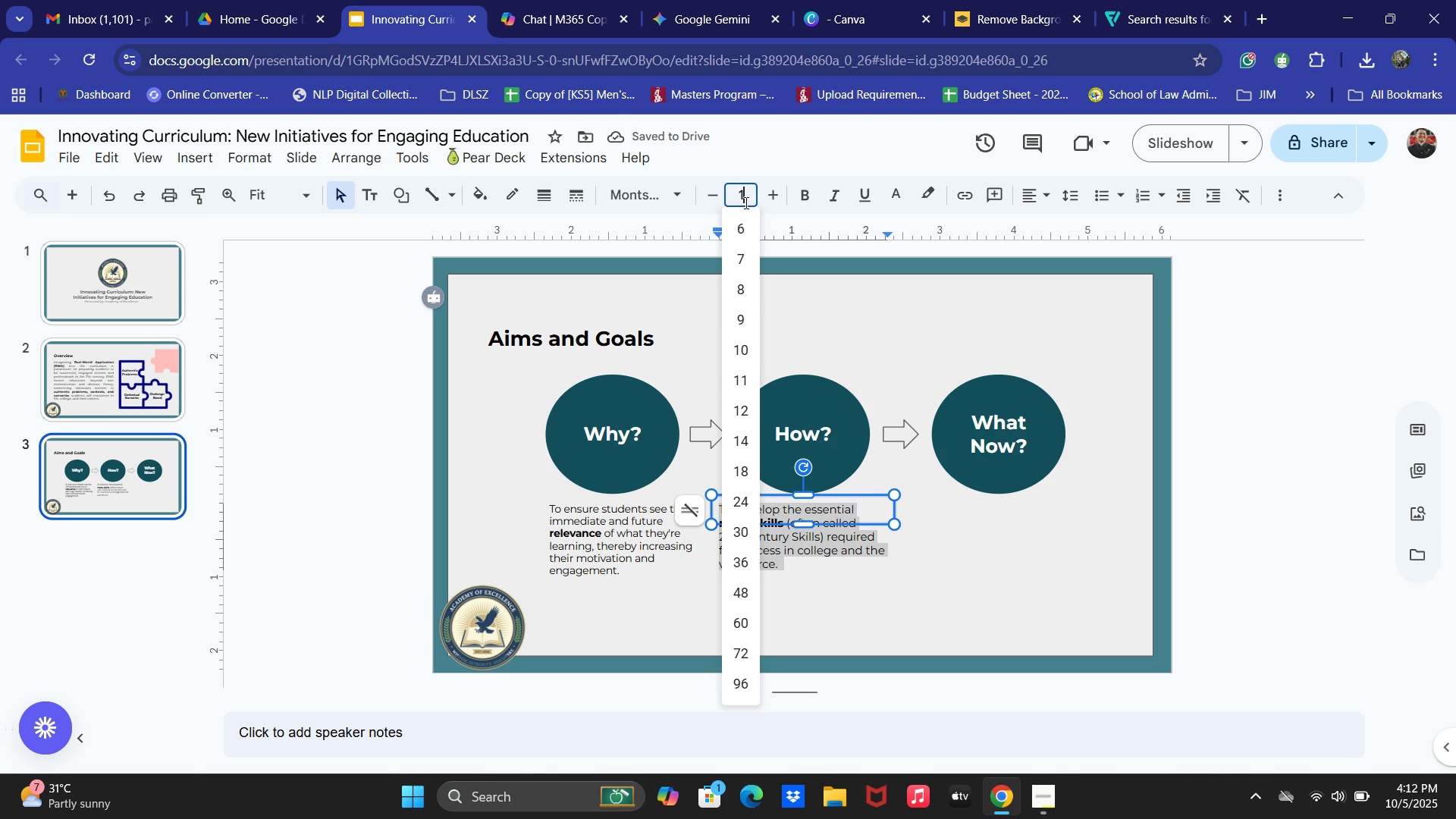 
key(Numpad0)
 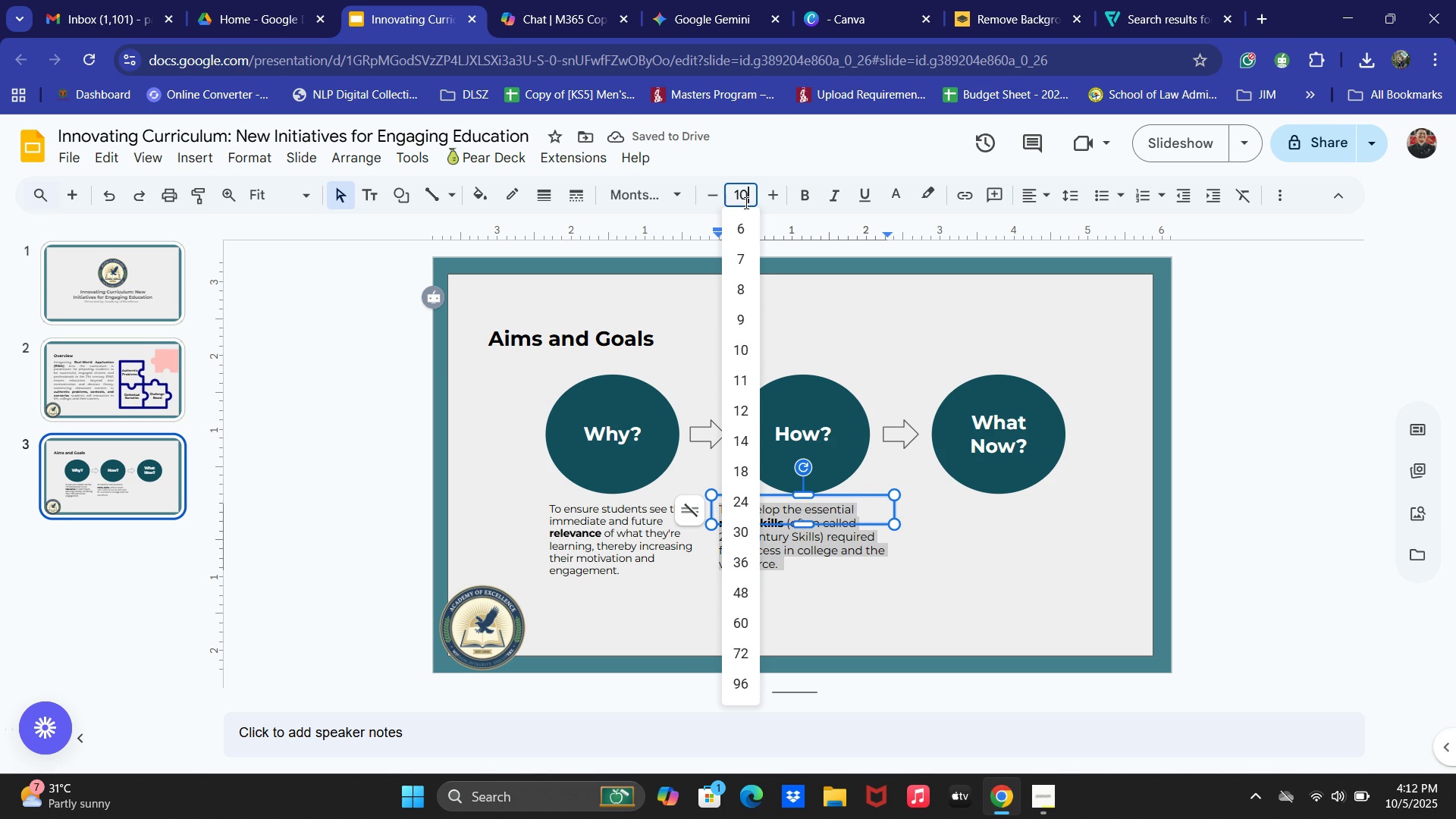 
key(NumpadEnter)
 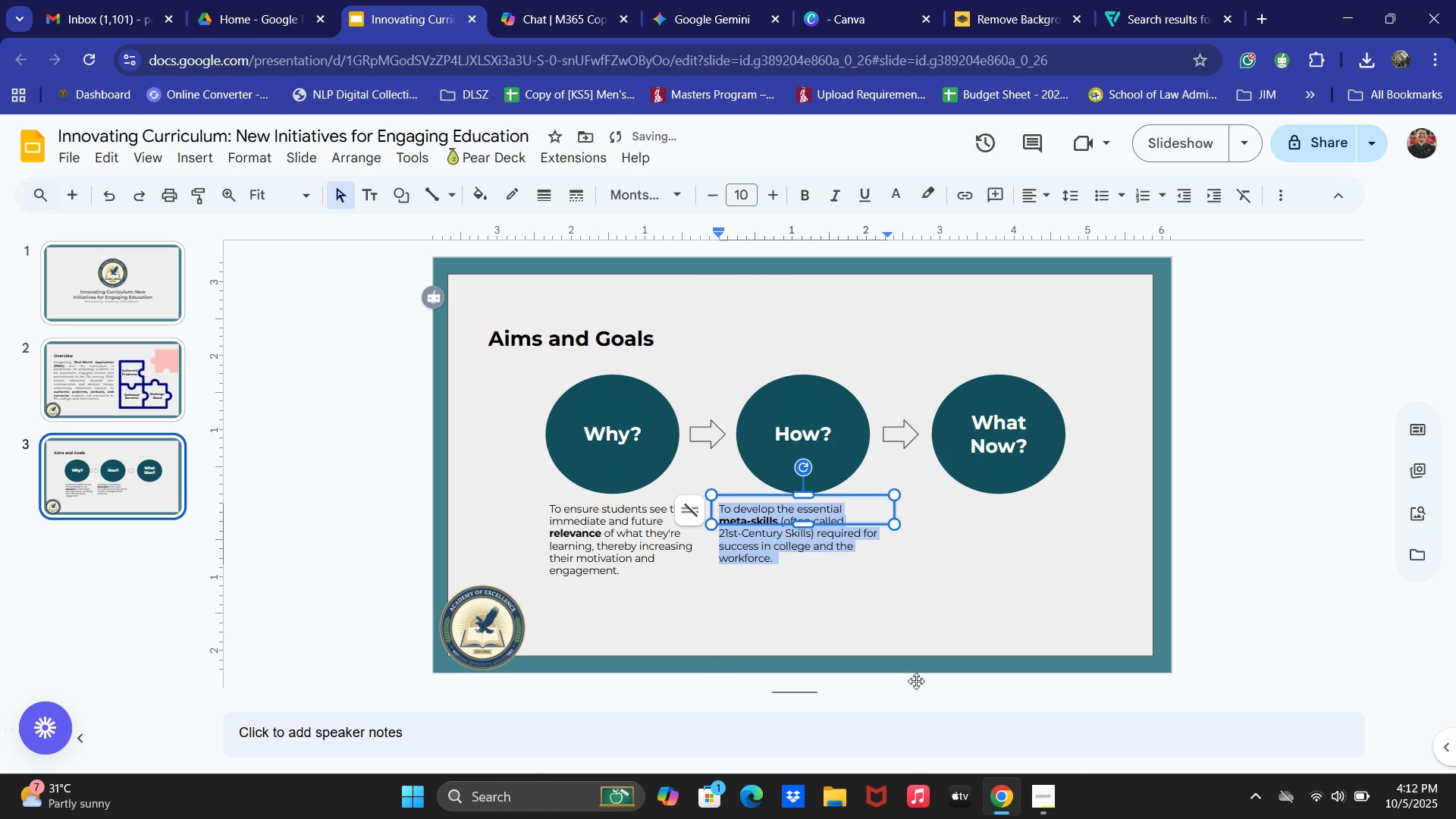 
left_click([1254, 510])
 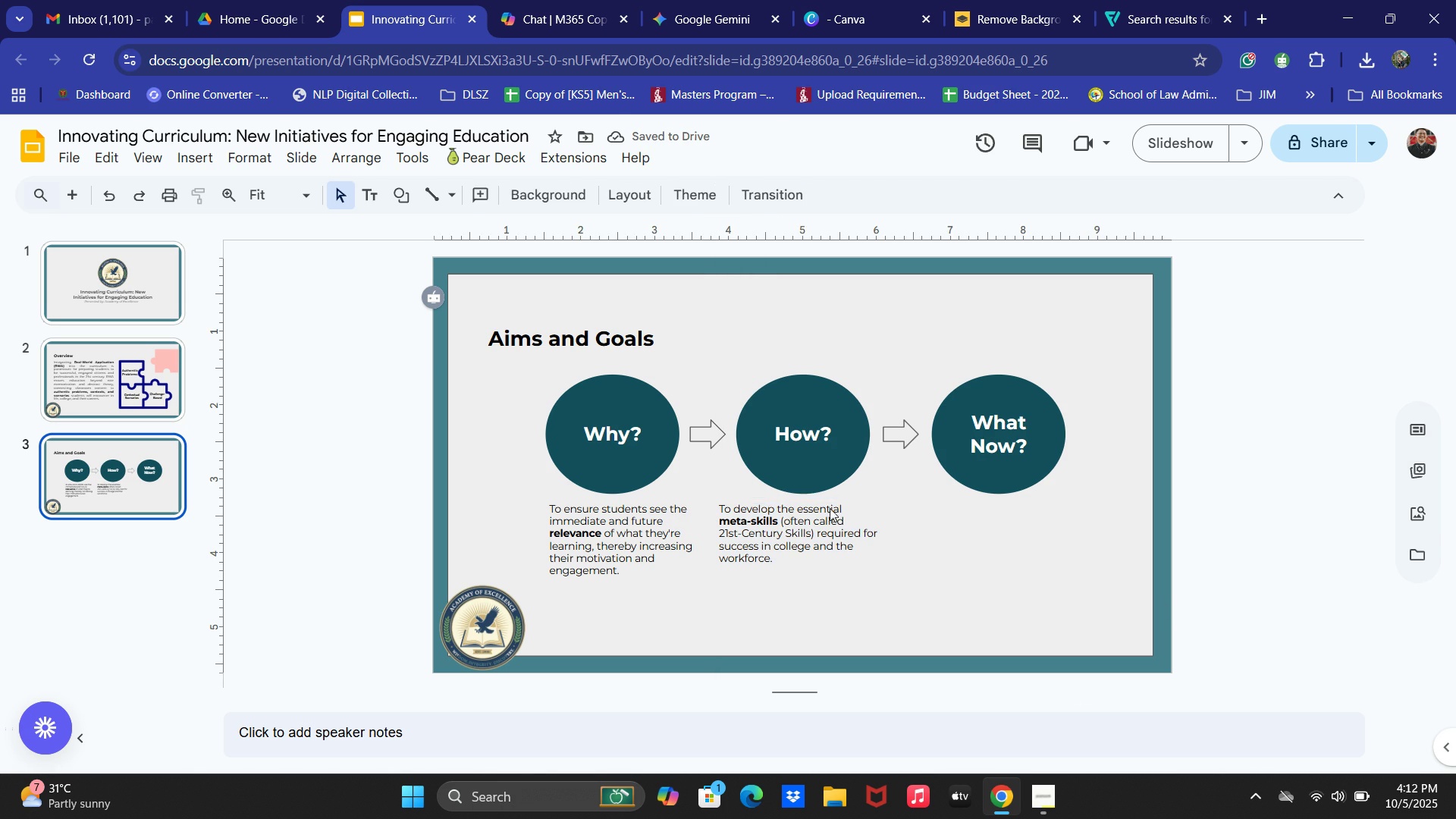 
left_click([771, 507])